 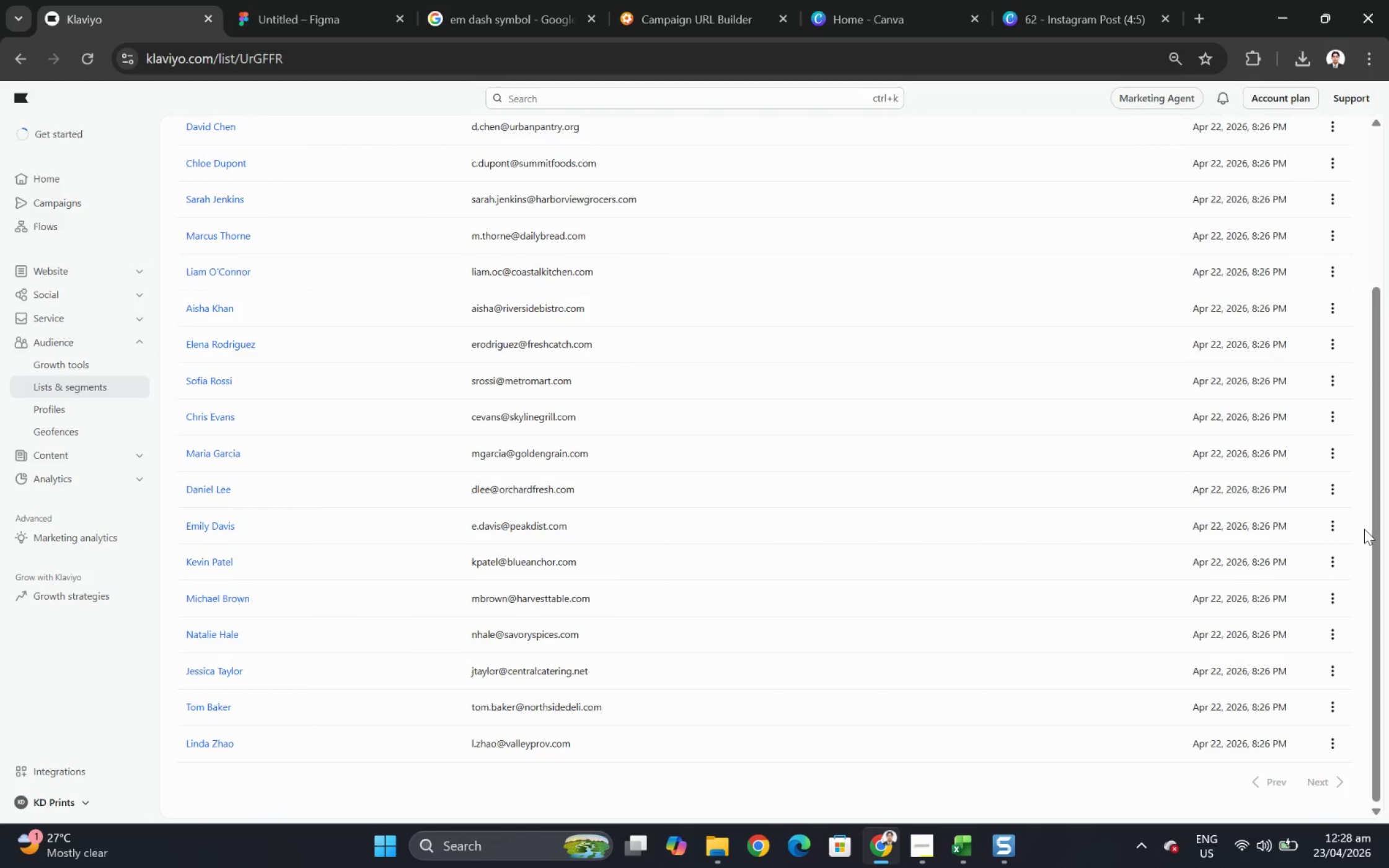 
scroll: coordinate [1364, 528], scroll_direction: up, amount: 6.0
 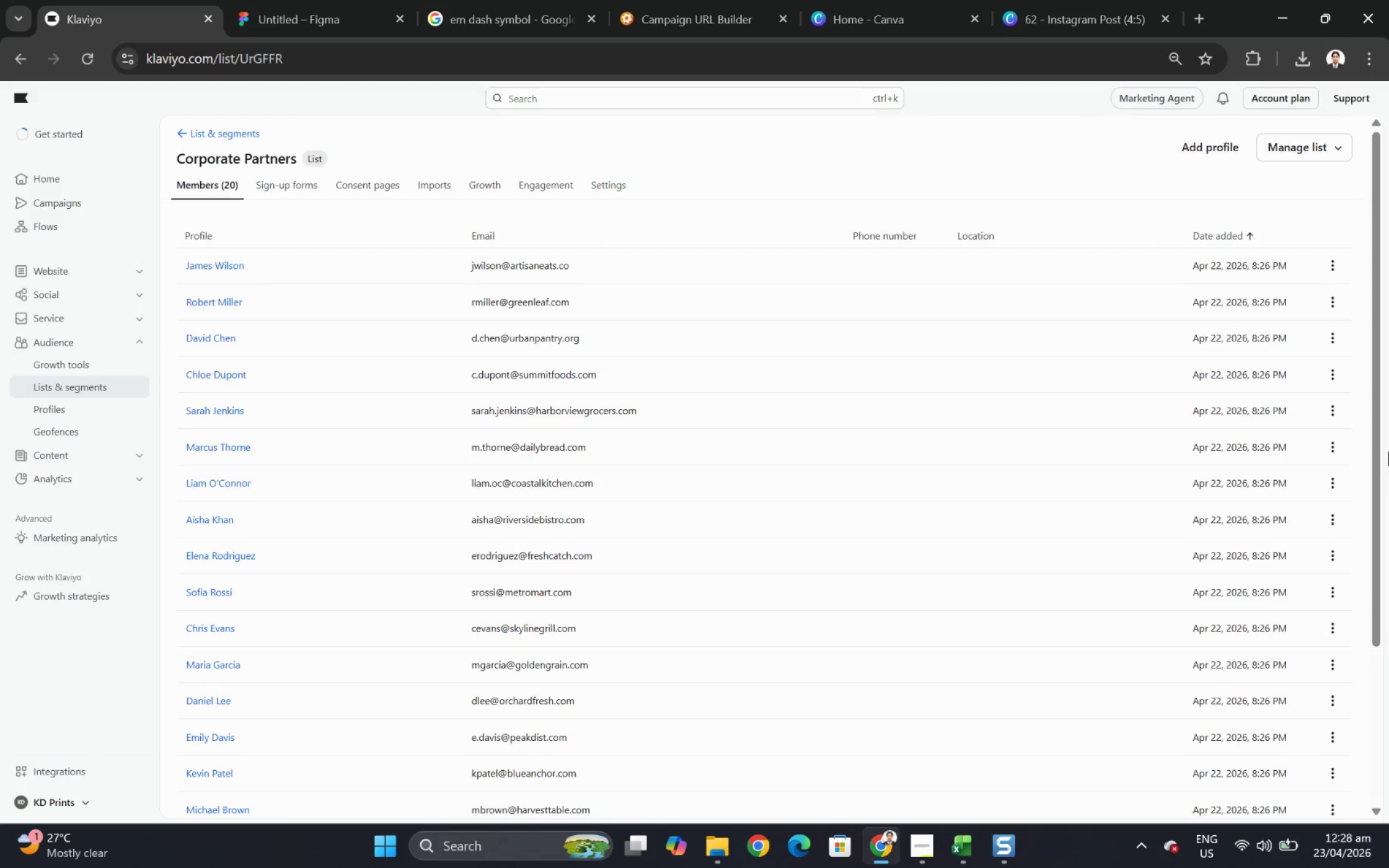 
key(F12)
 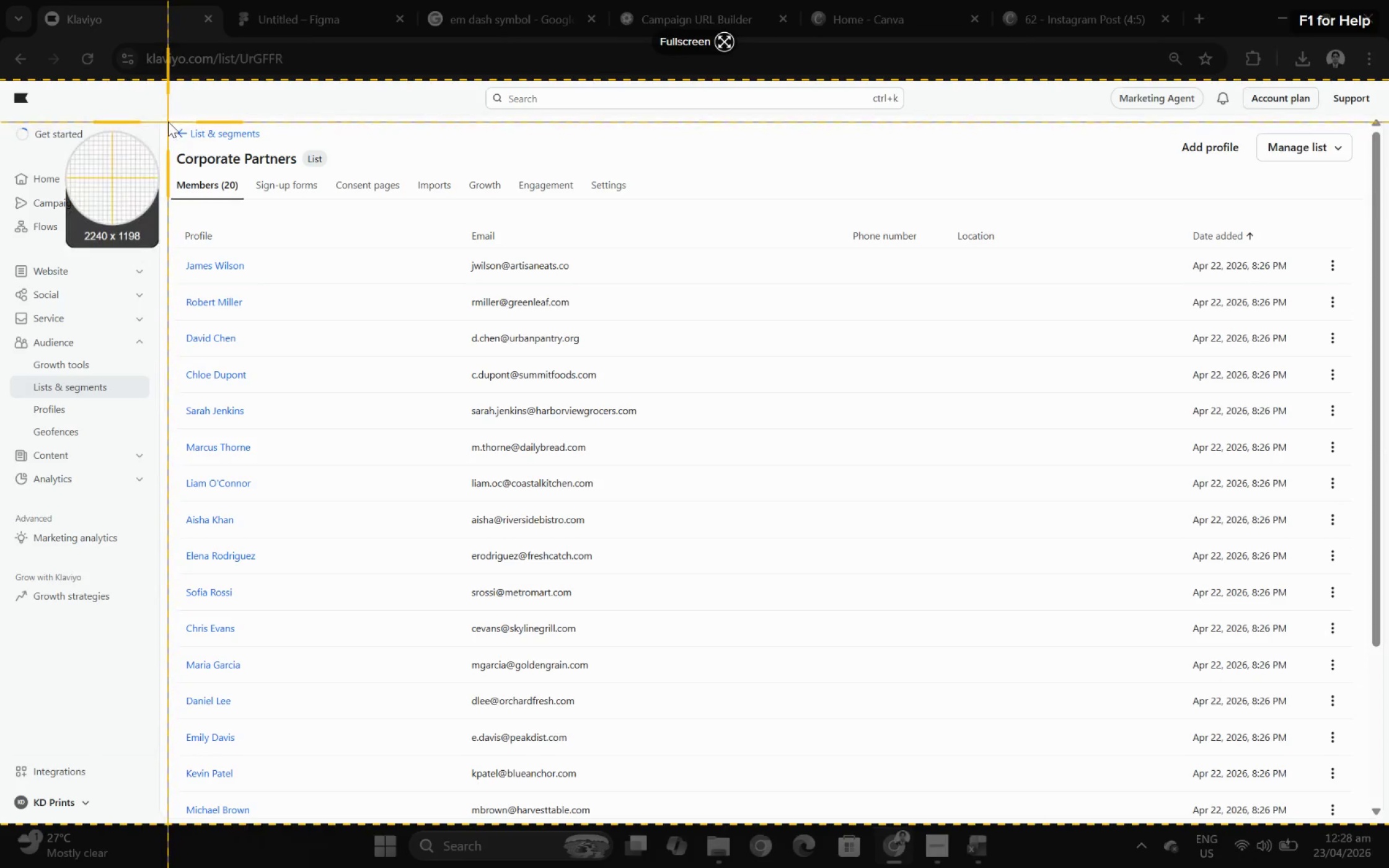 
left_click_drag(start_coordinate=[168, 121], to_coordinate=[1365, 784])
 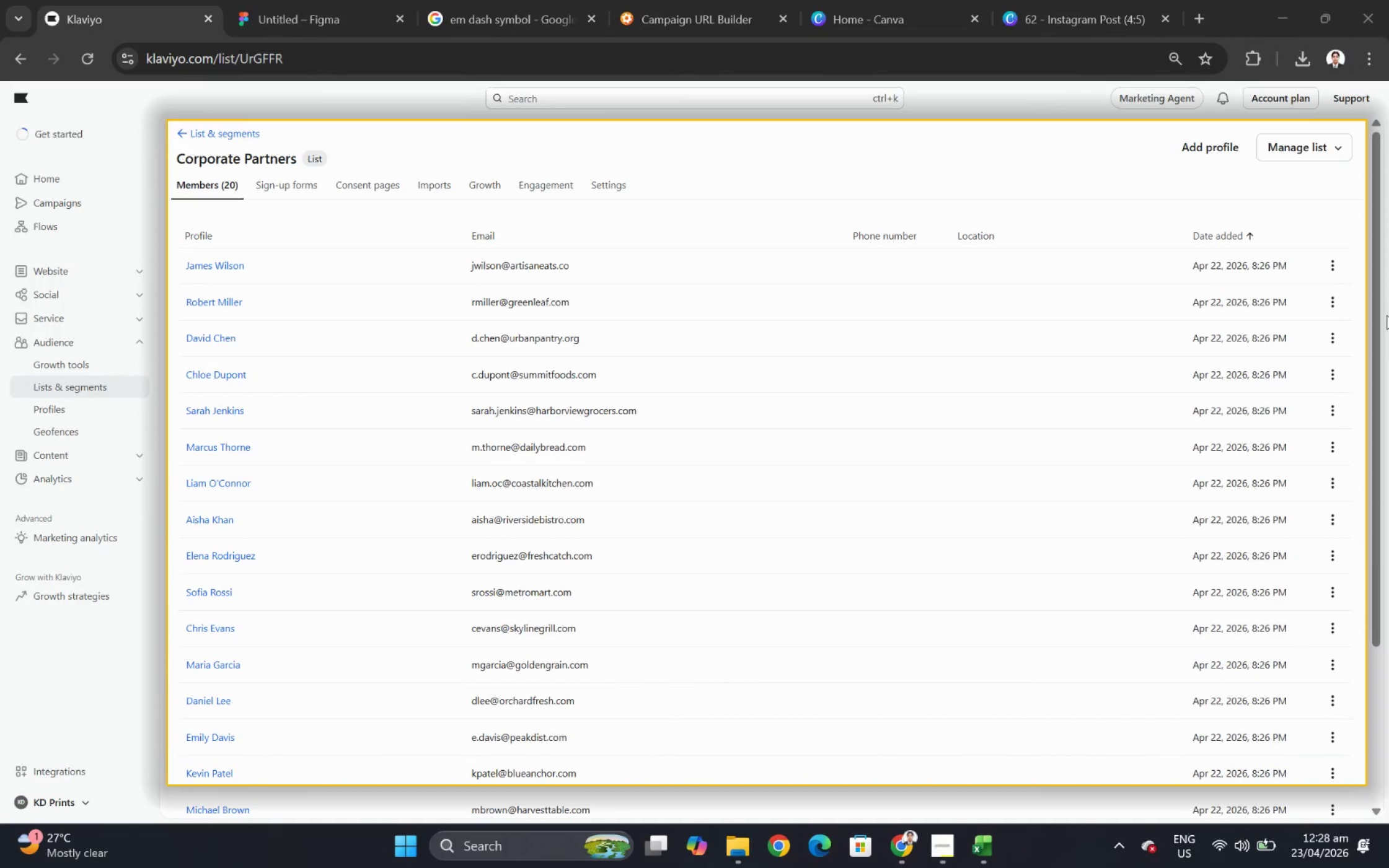 
left_click_drag(start_coordinate=[1377, 302], to_coordinate=[1381, 446])
 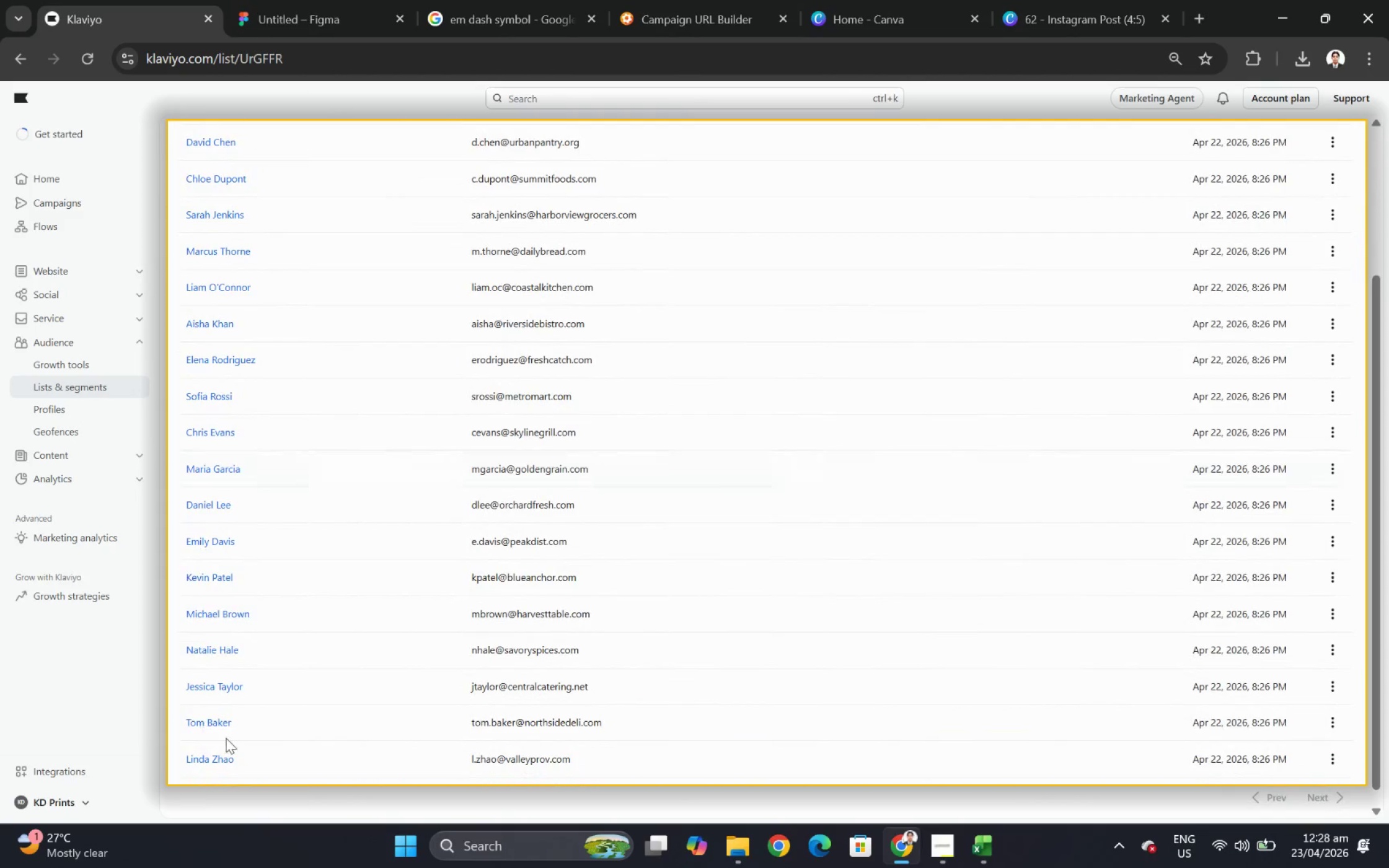 
left_click([231, 741])
 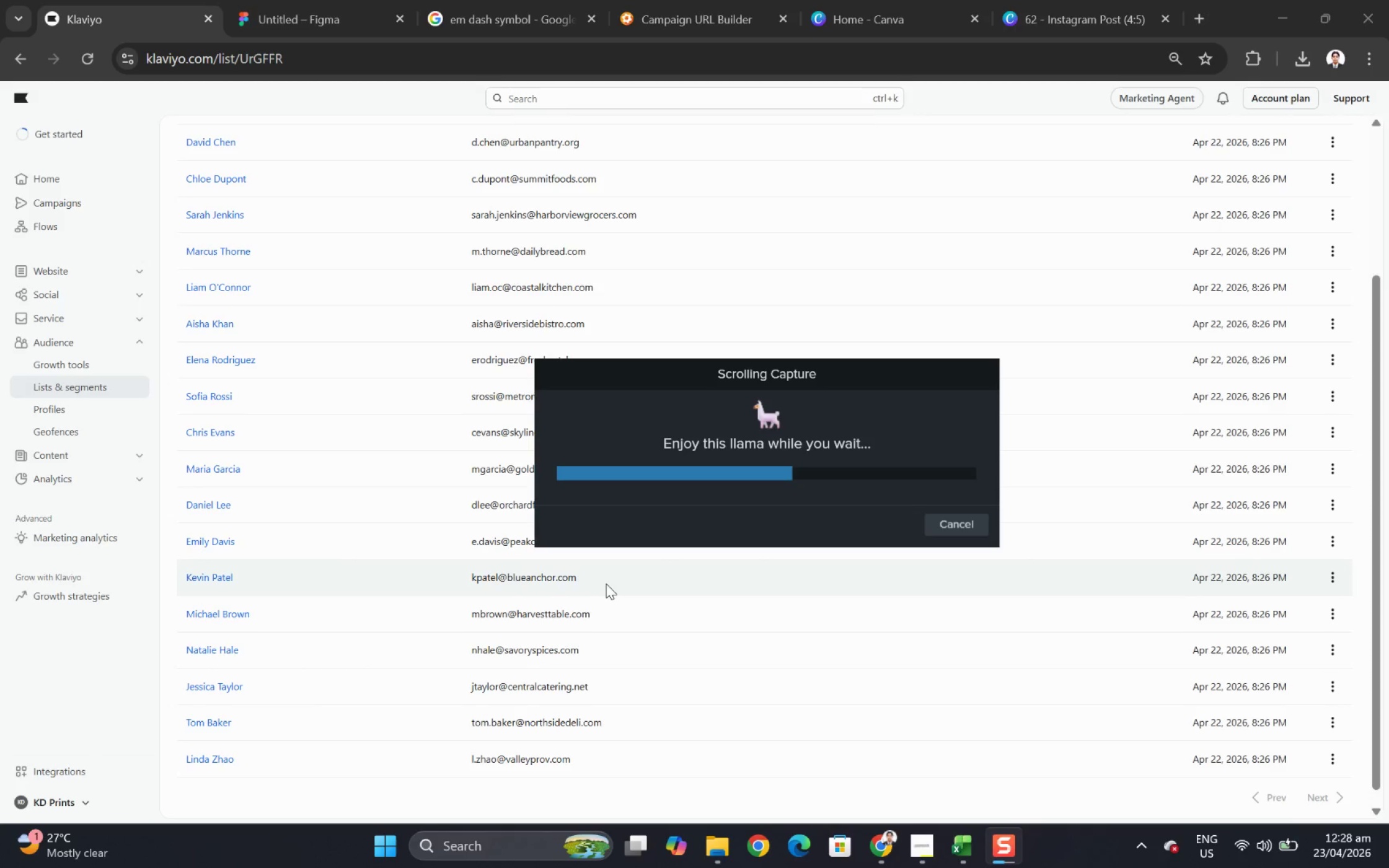 
wait(9.08)
 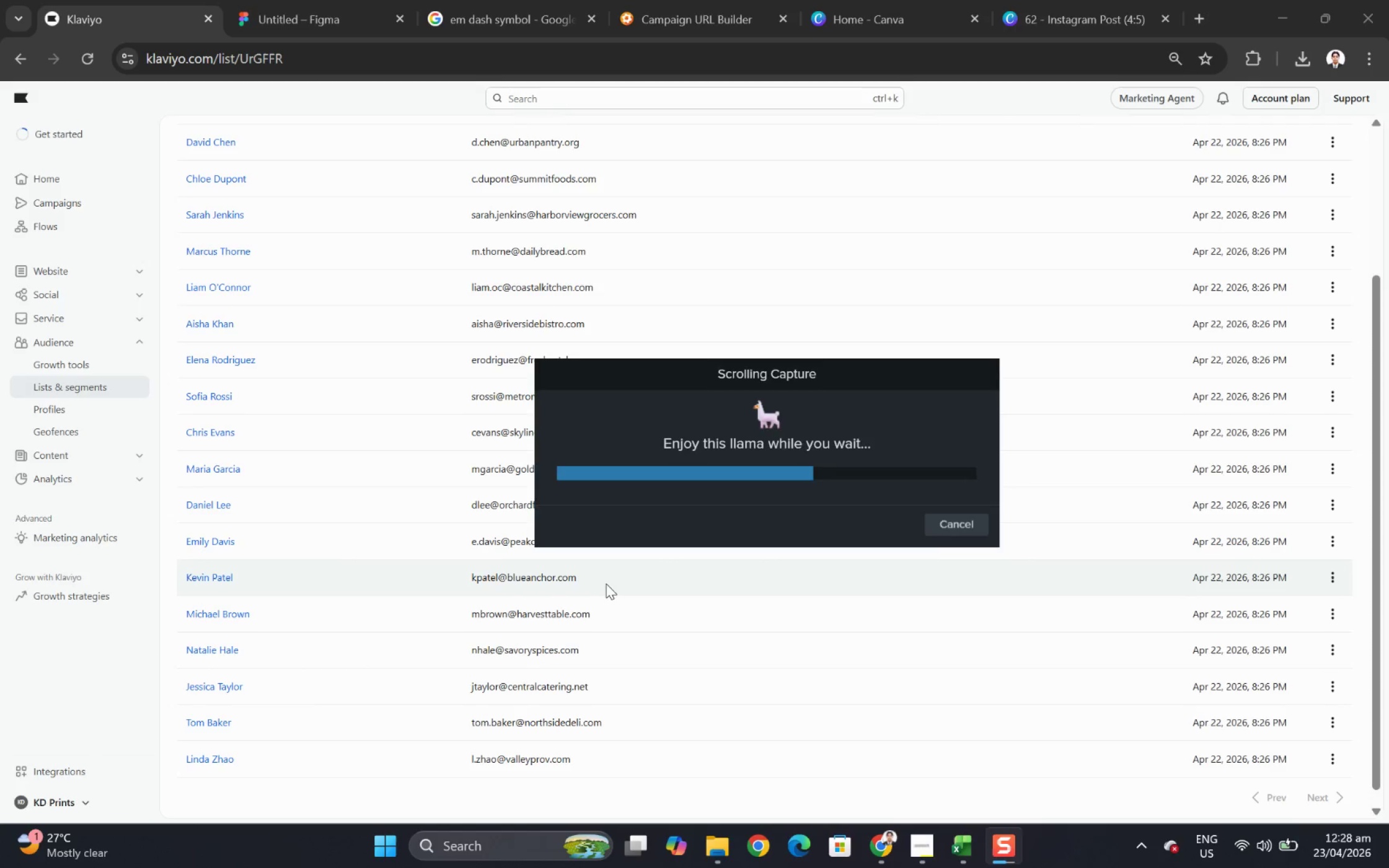 
key(Control+S)
 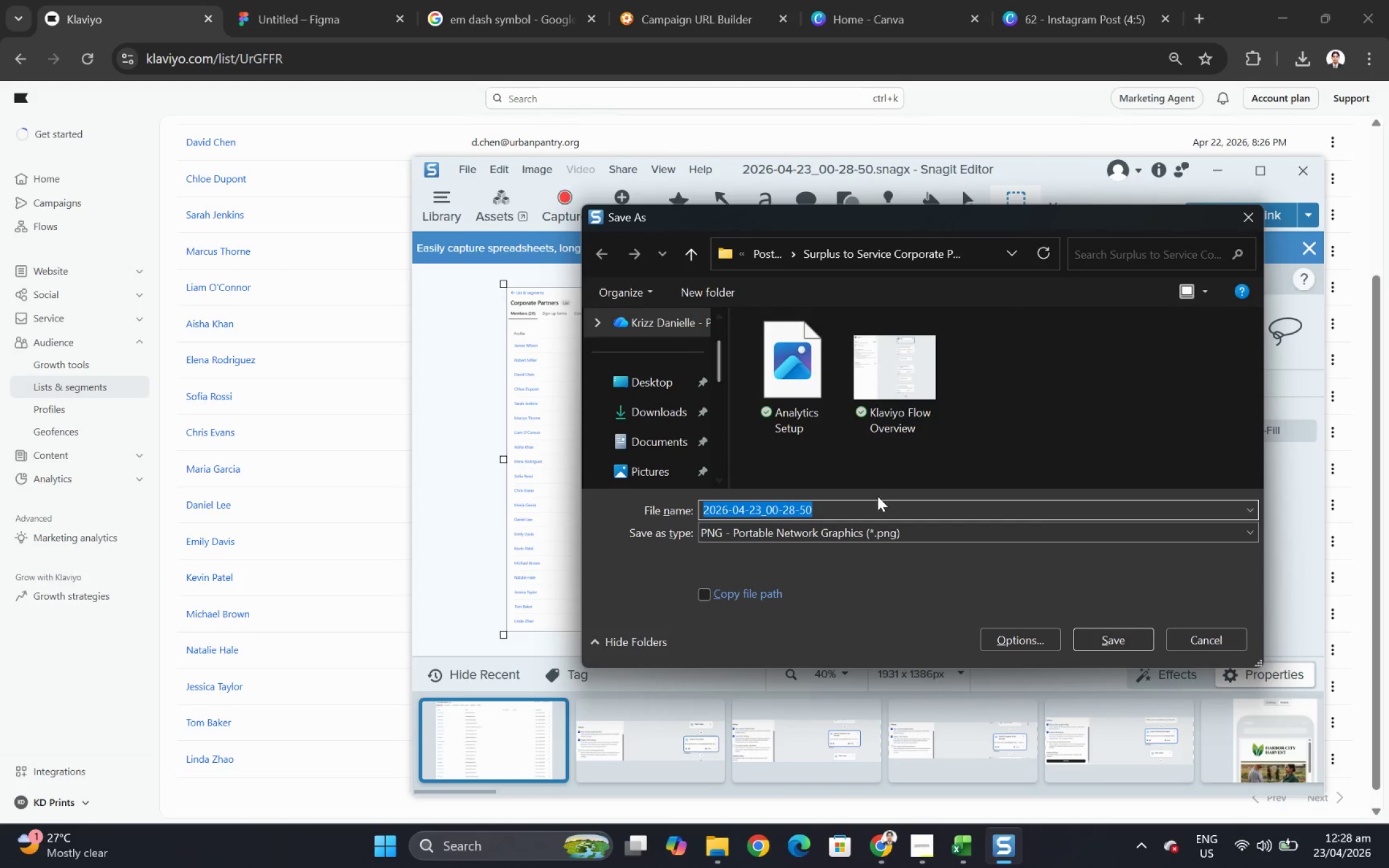 
key(Control+V)
 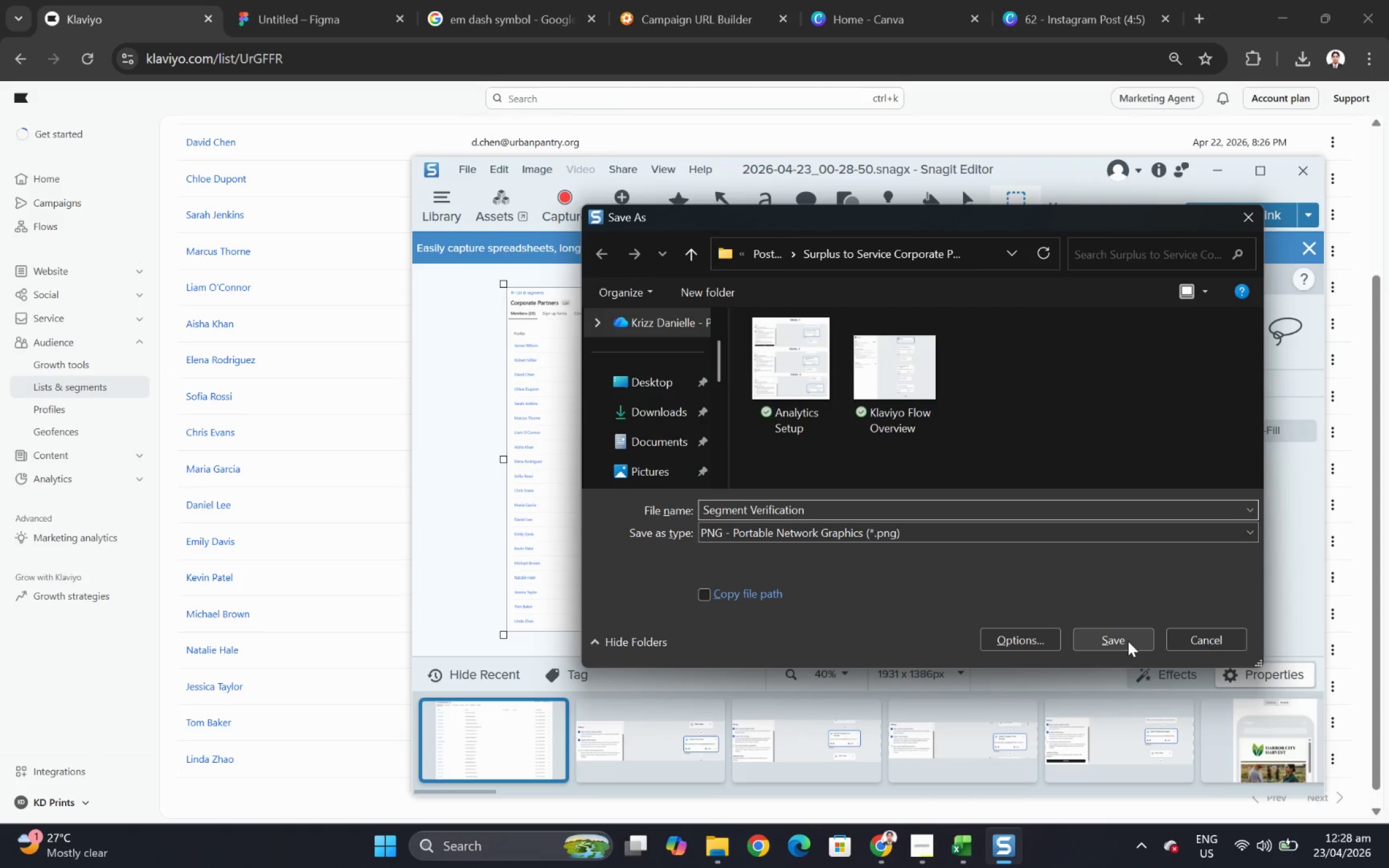 
left_click([1126, 640])
 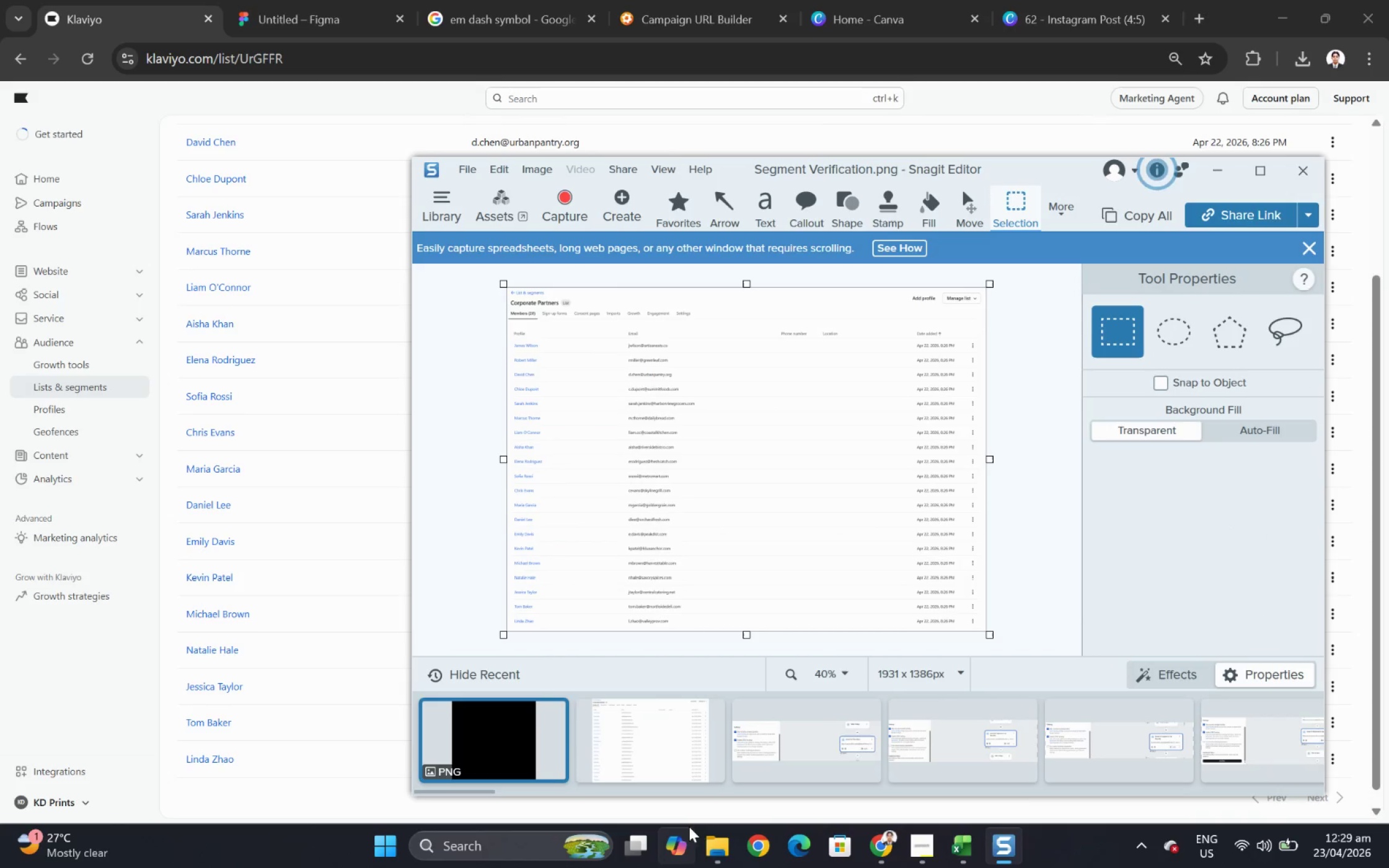 
left_click([716, 841])
 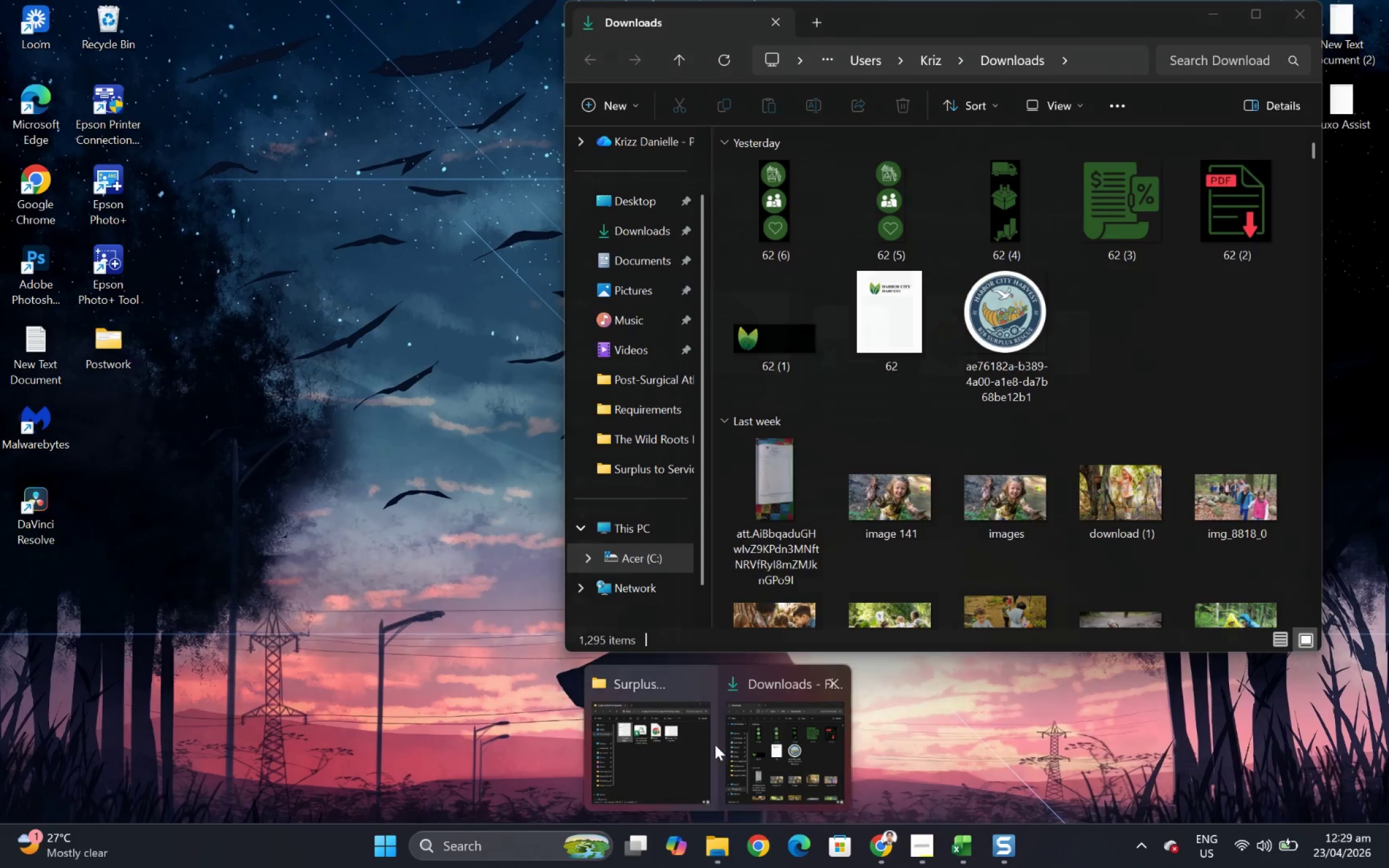 
left_click([711, 744])
 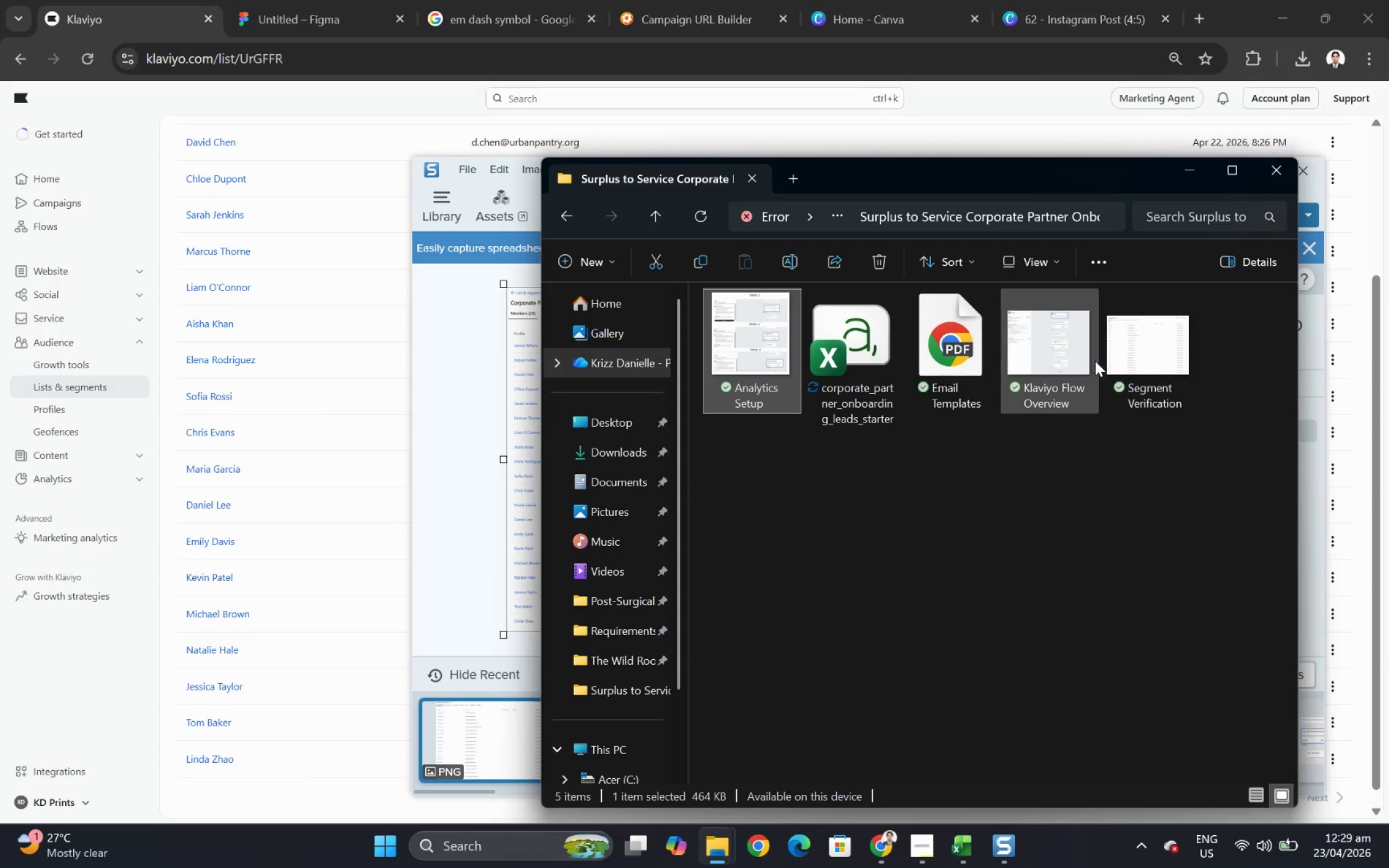 
double_click([1104, 359])
 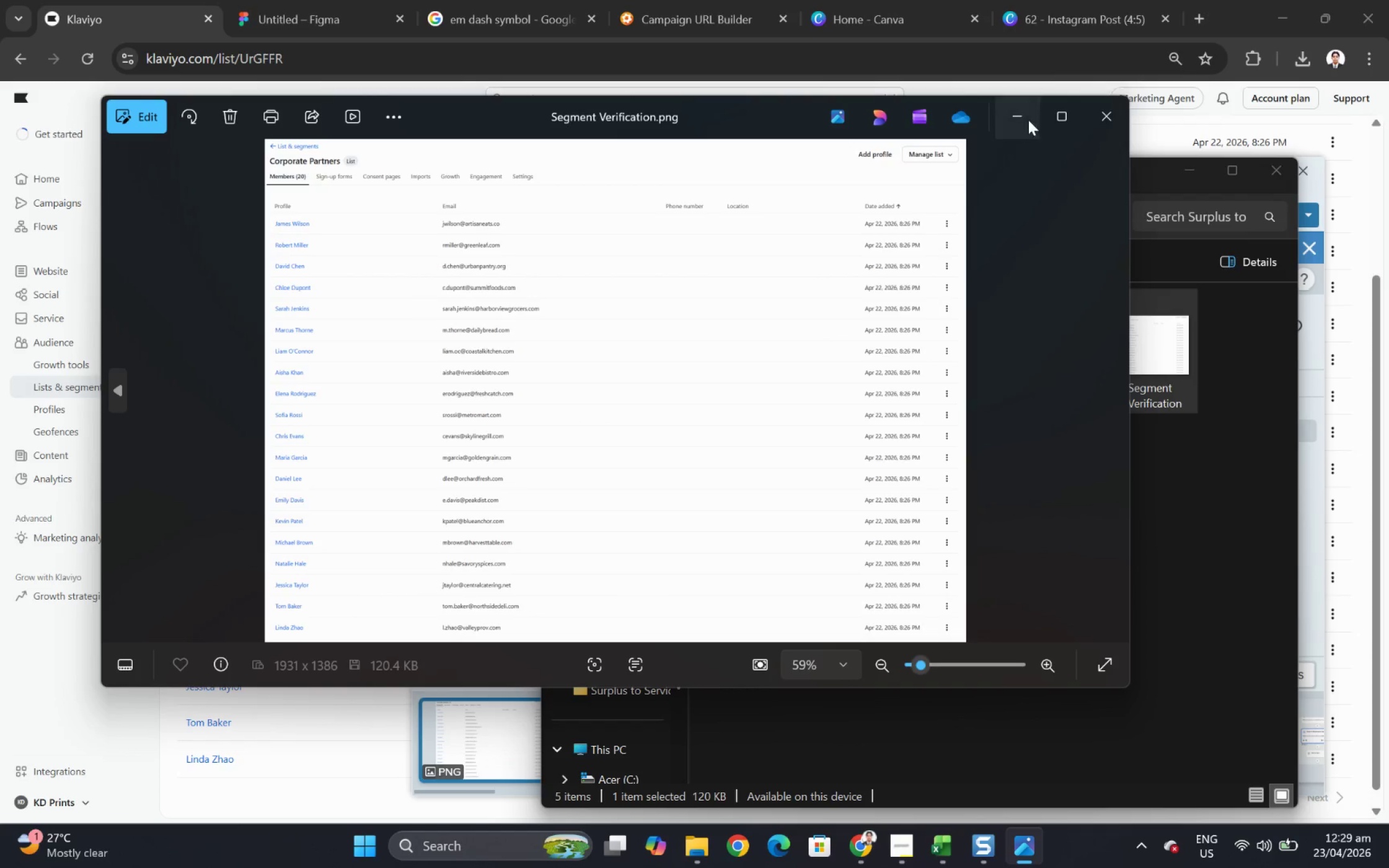 
left_click([1051, 119])
 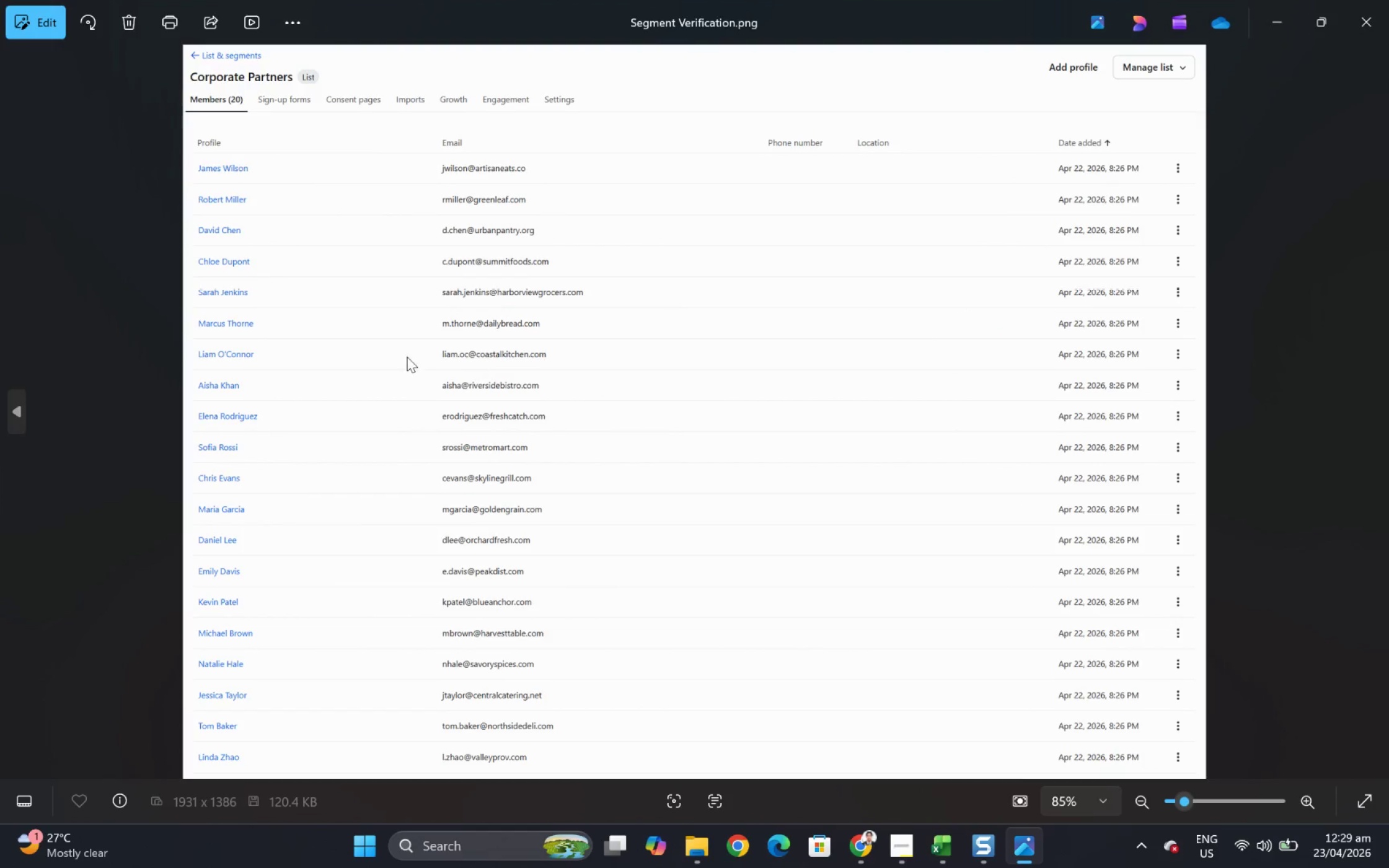 
scroll: coordinate [296, 353], scroll_direction: up, amount: 4.0
 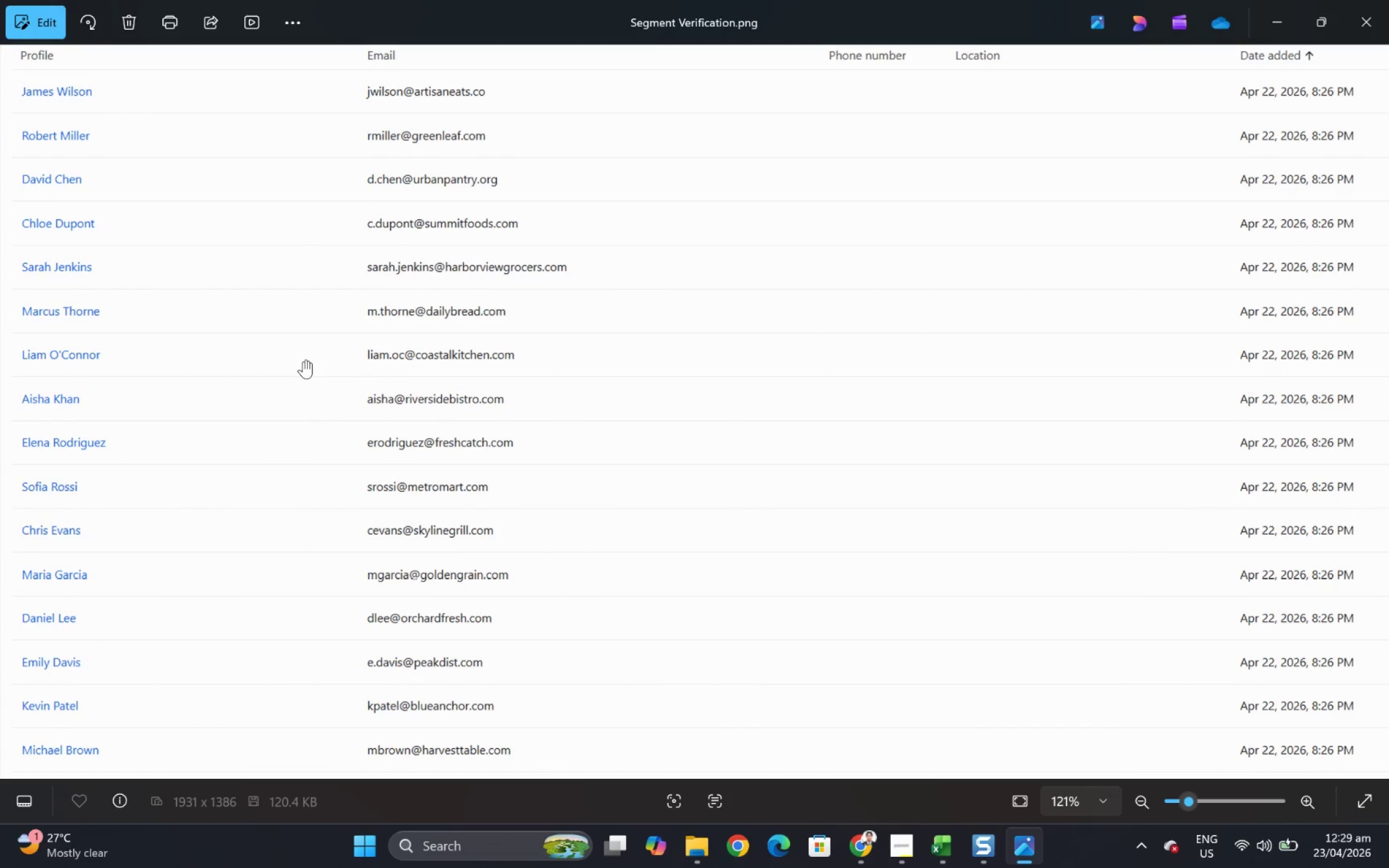 
scroll: coordinate [303, 361], scroll_direction: down, amount: 5.0
 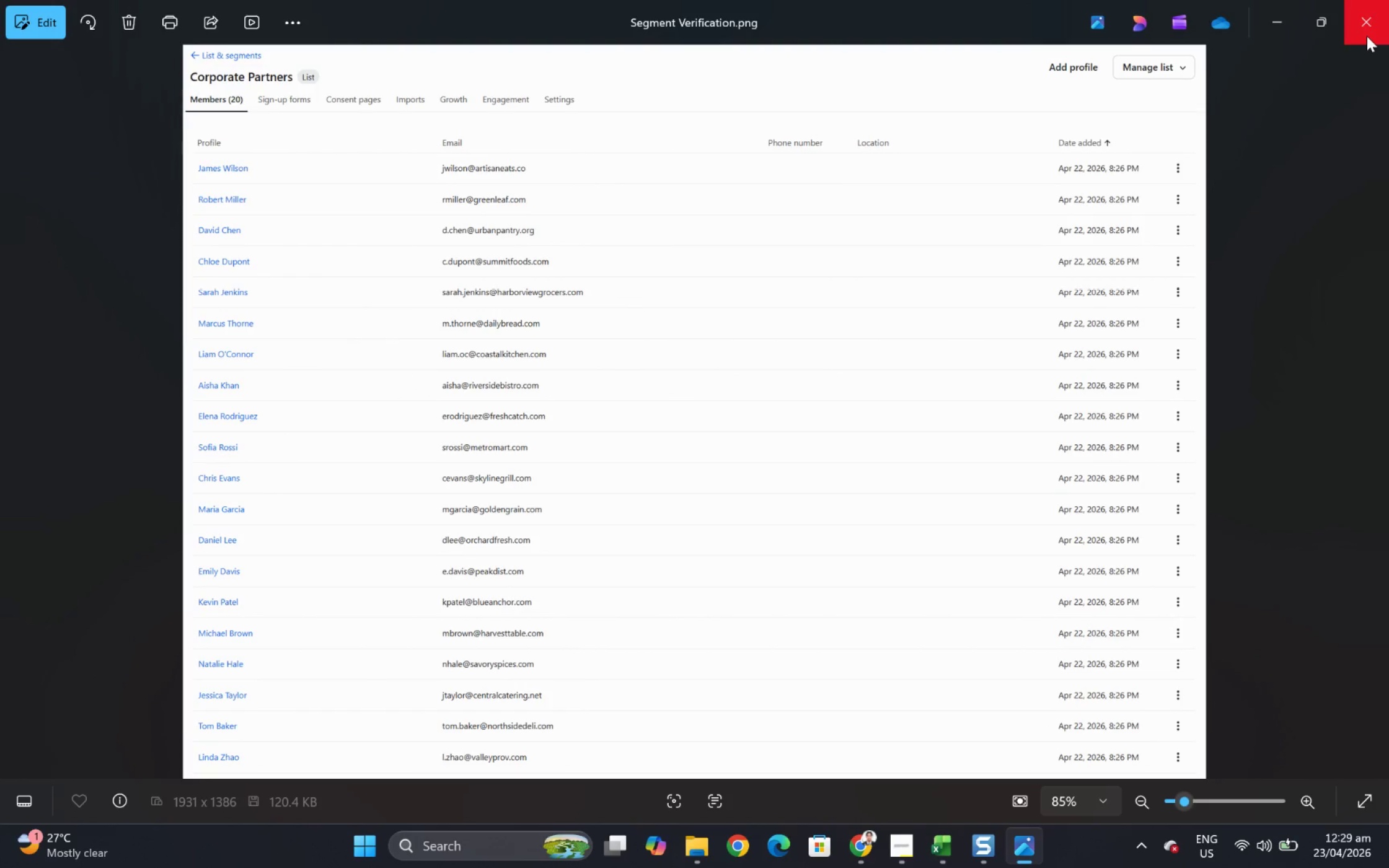 
left_click([1366, 36])
 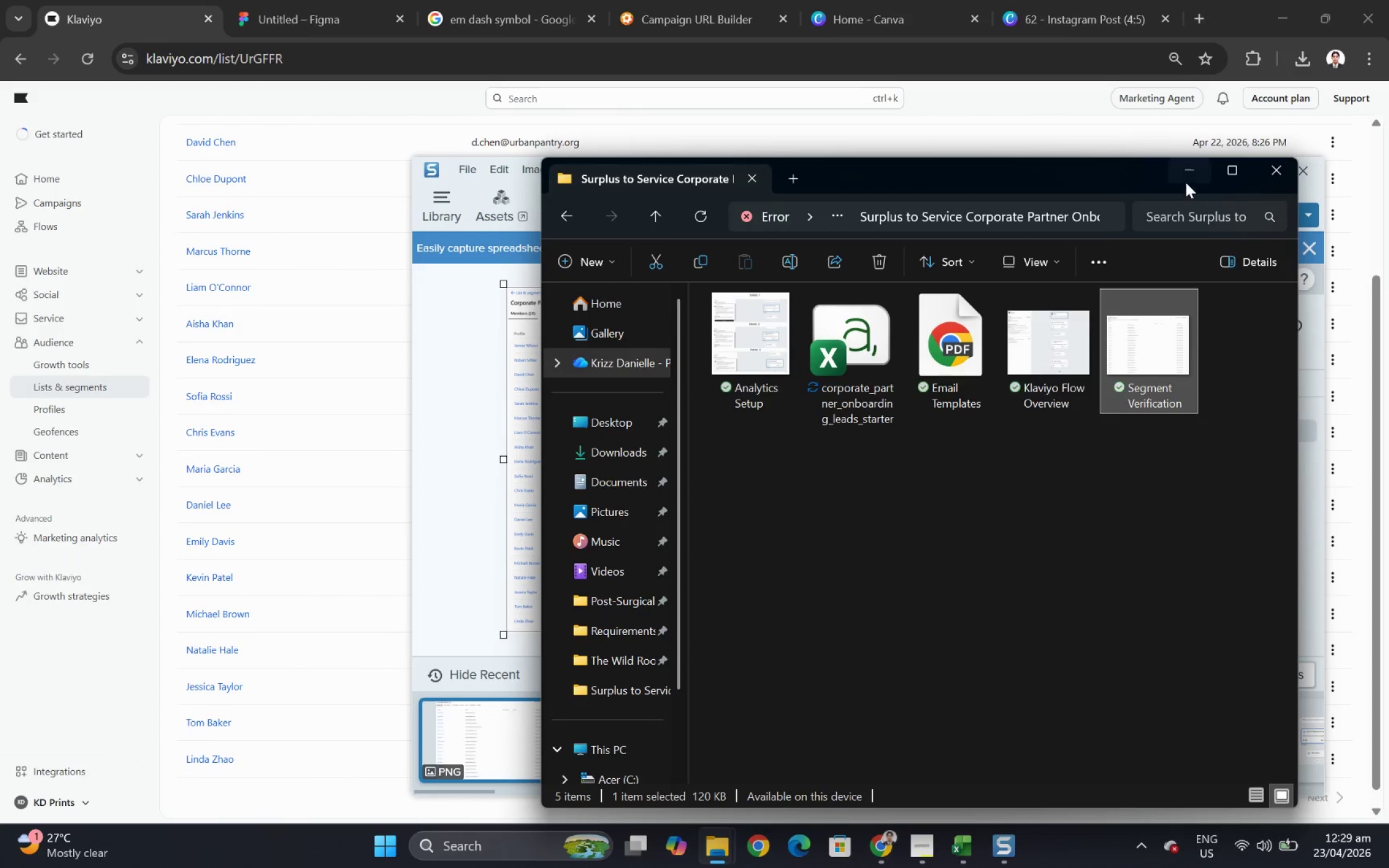 
left_click([1184, 170])